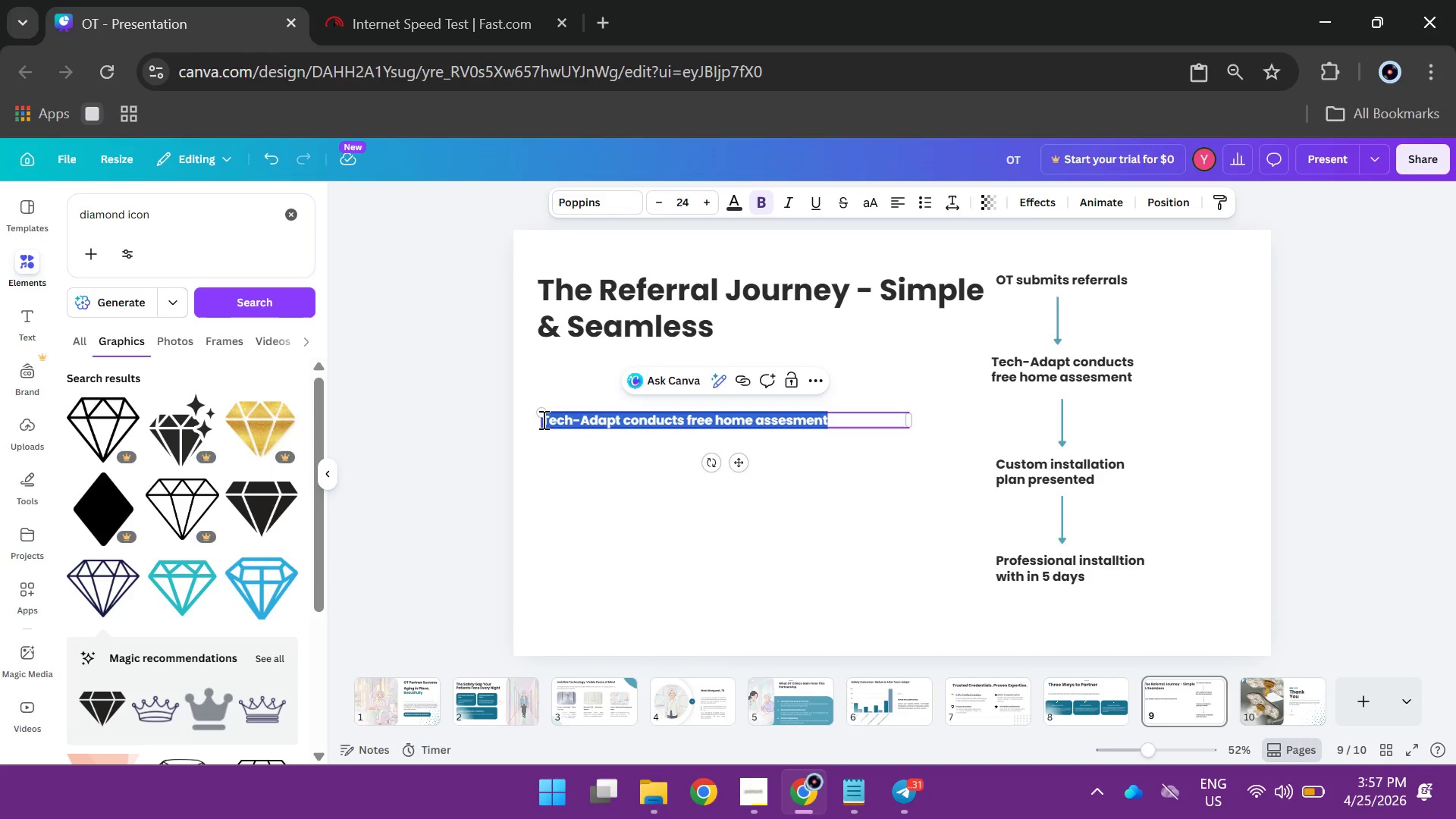 
type(From first conversaty)
key(Backspace)
type(ion to installed saft)
key(Backspace)
type(ety )
 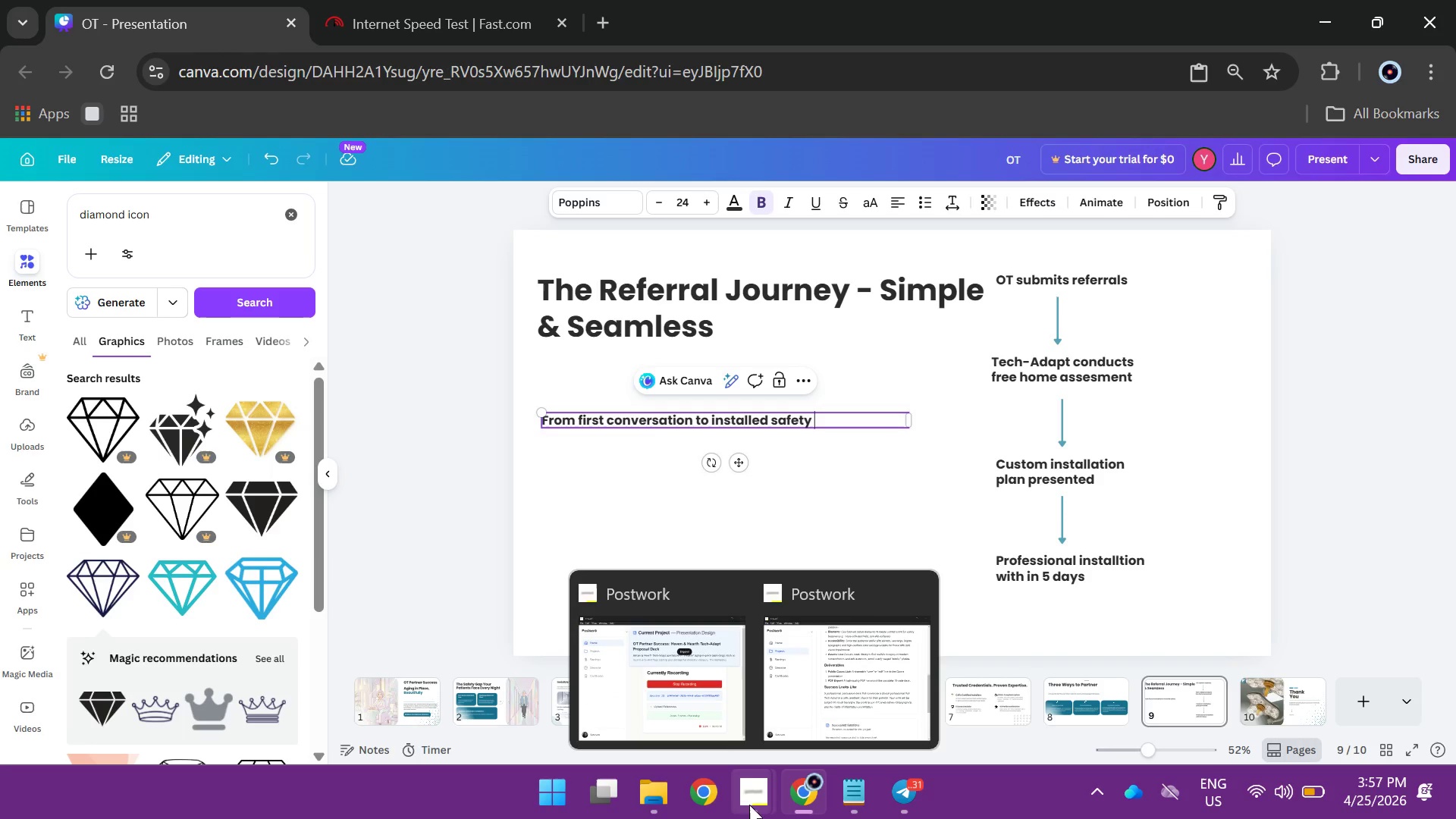 
wait(5.95)
 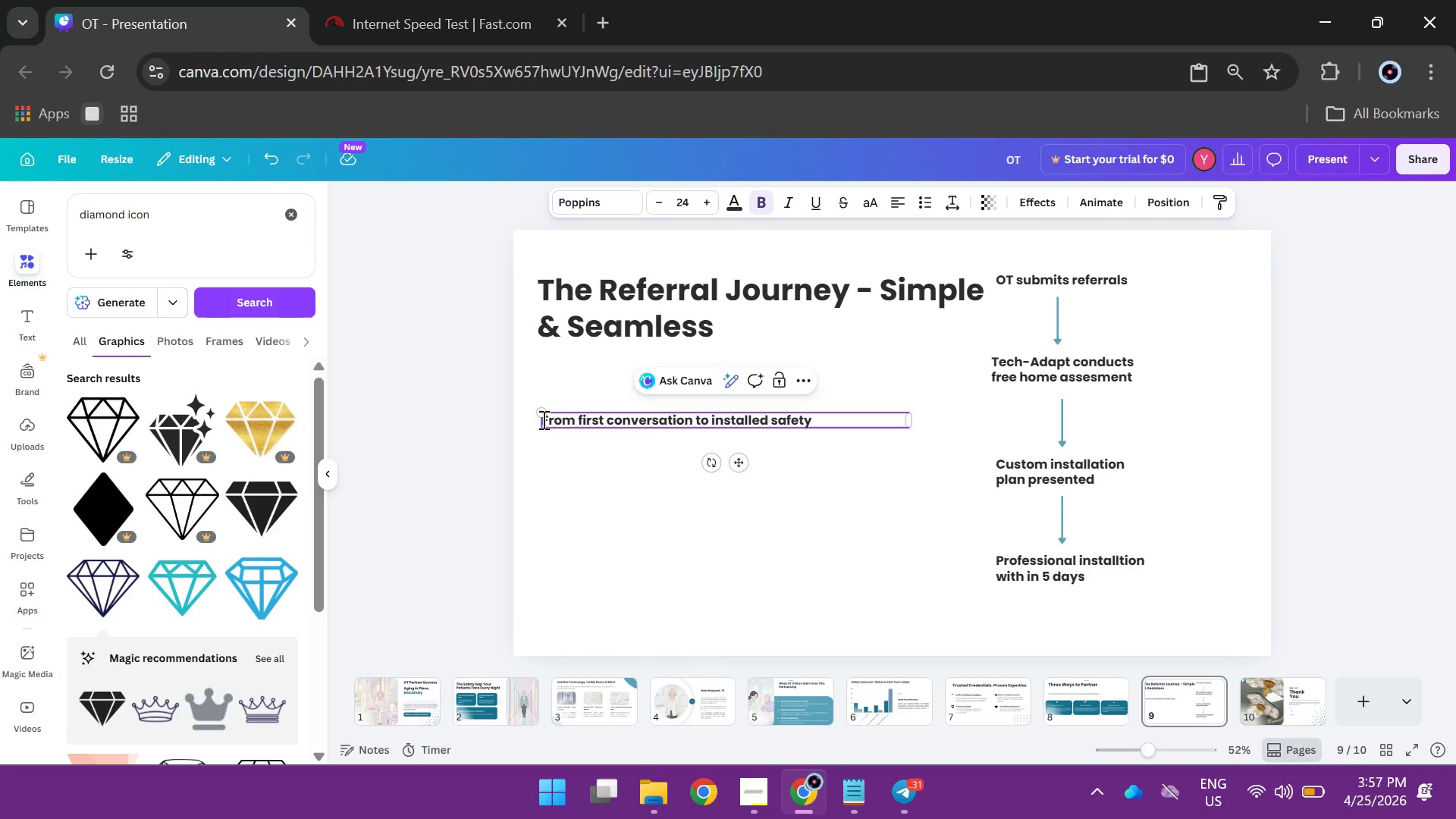 
left_click([712, 724])